 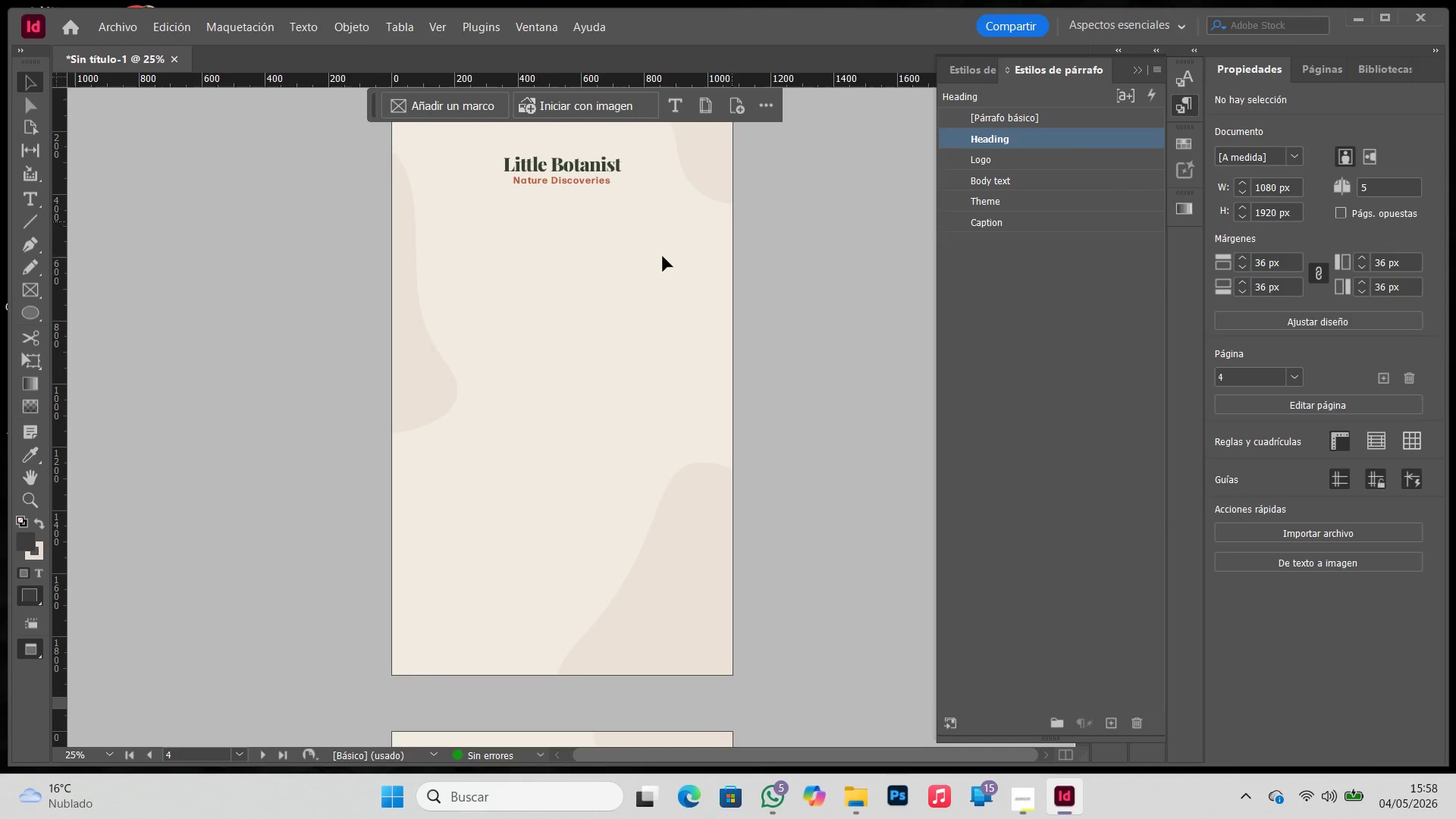 
key(W)
 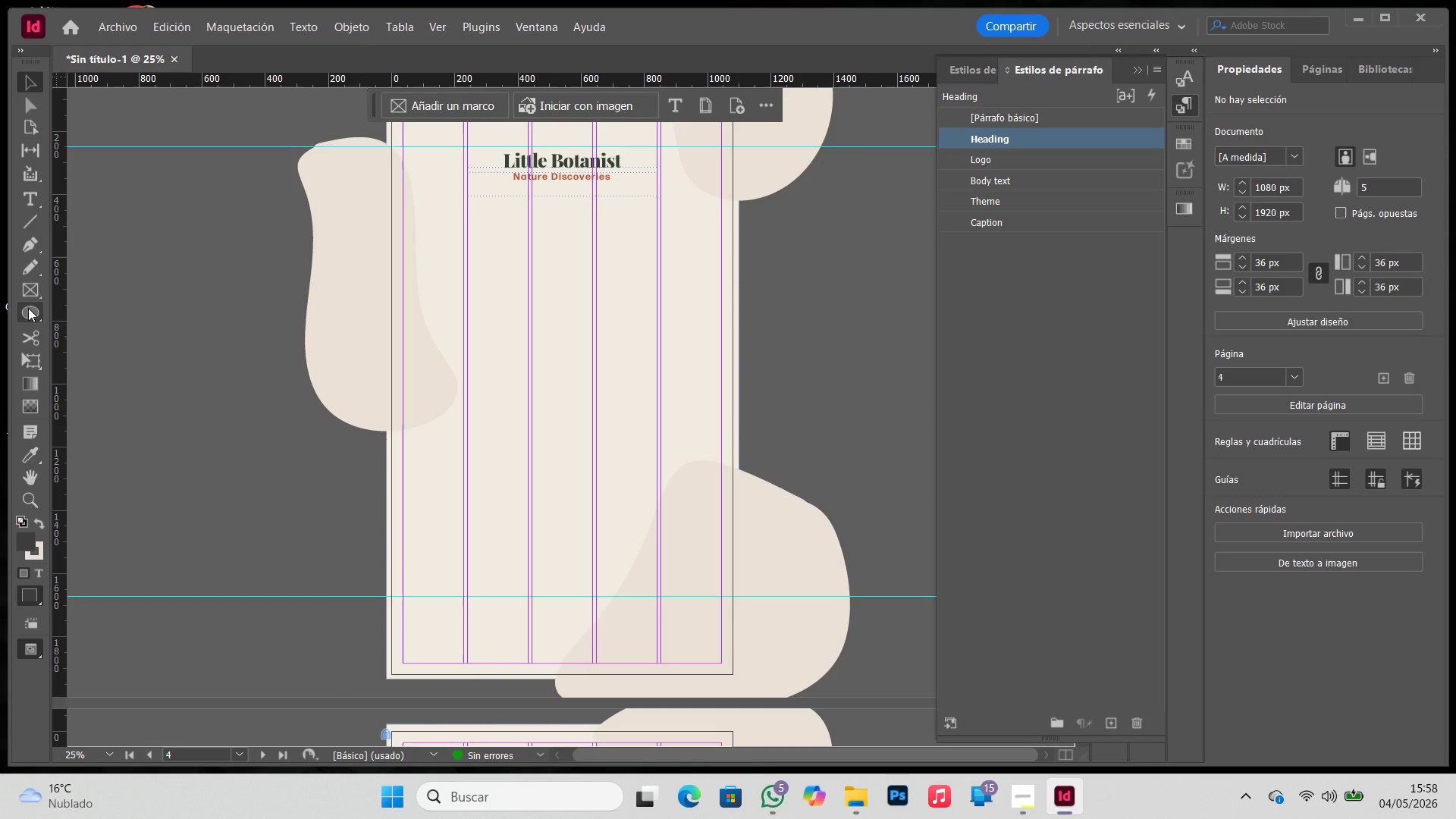 
right_click([30, 307])
 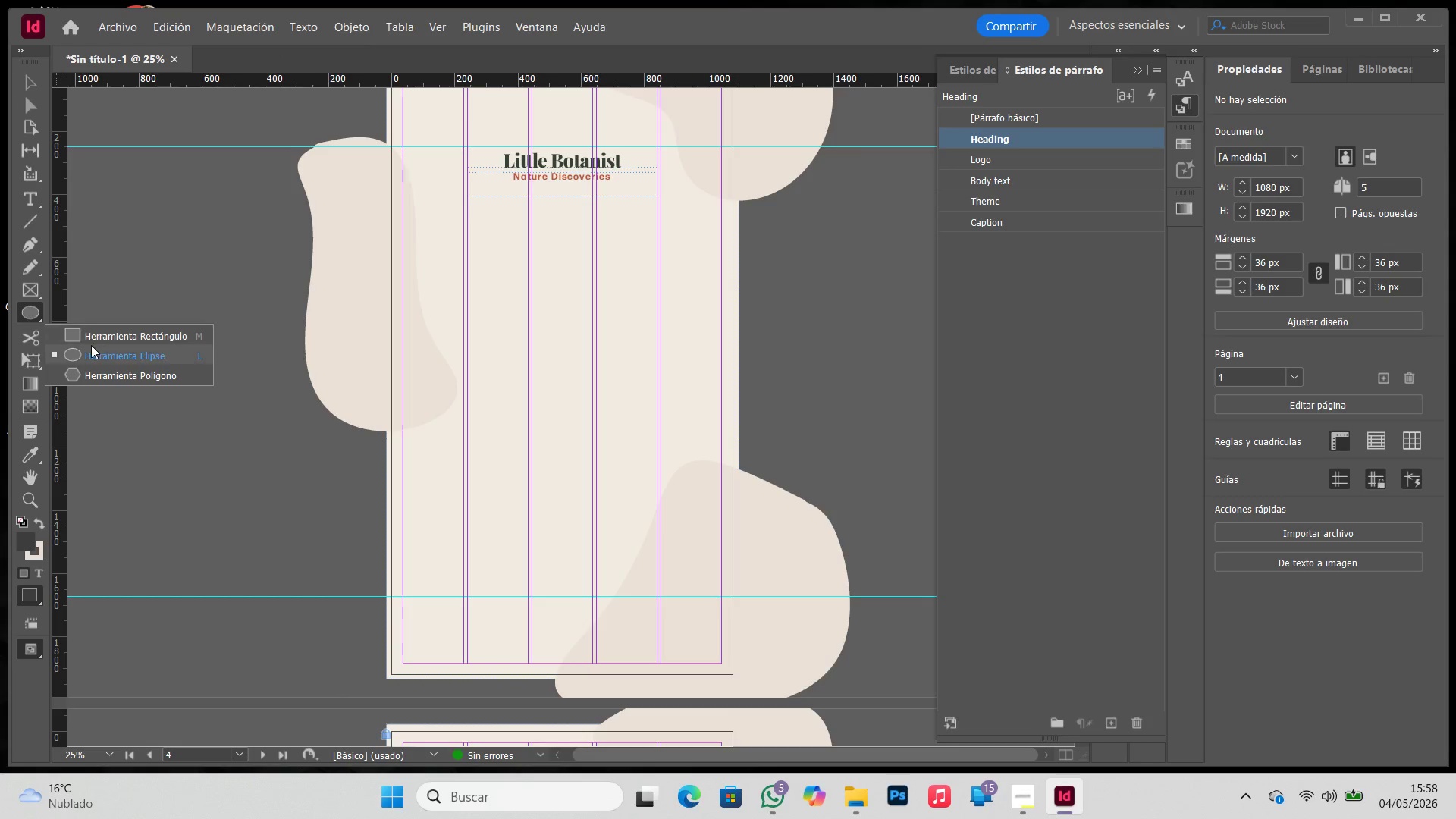 
left_click([93, 335])
 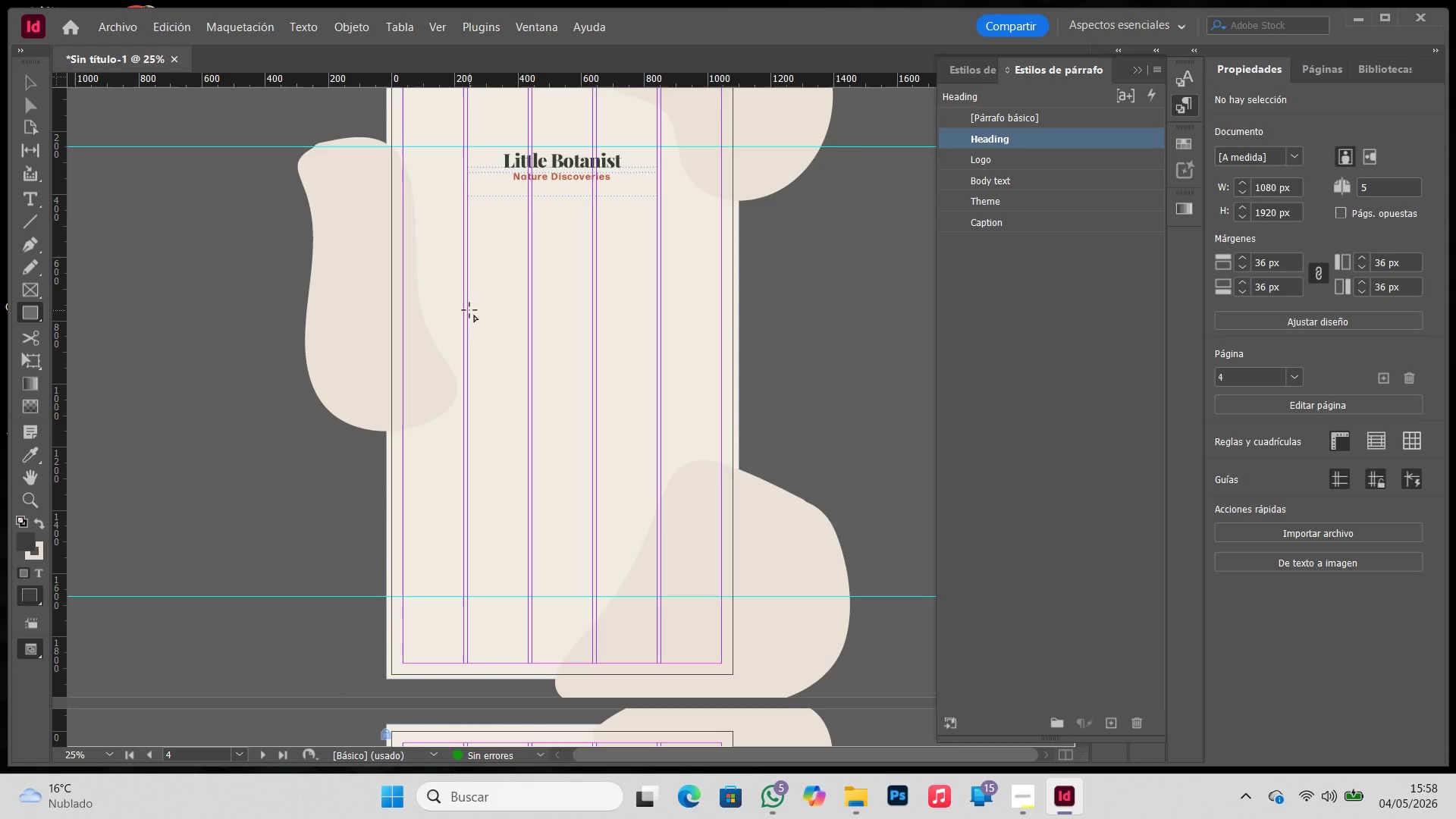 
left_click_drag(start_coordinate=[469, 310], to_coordinate=[654, 360])
 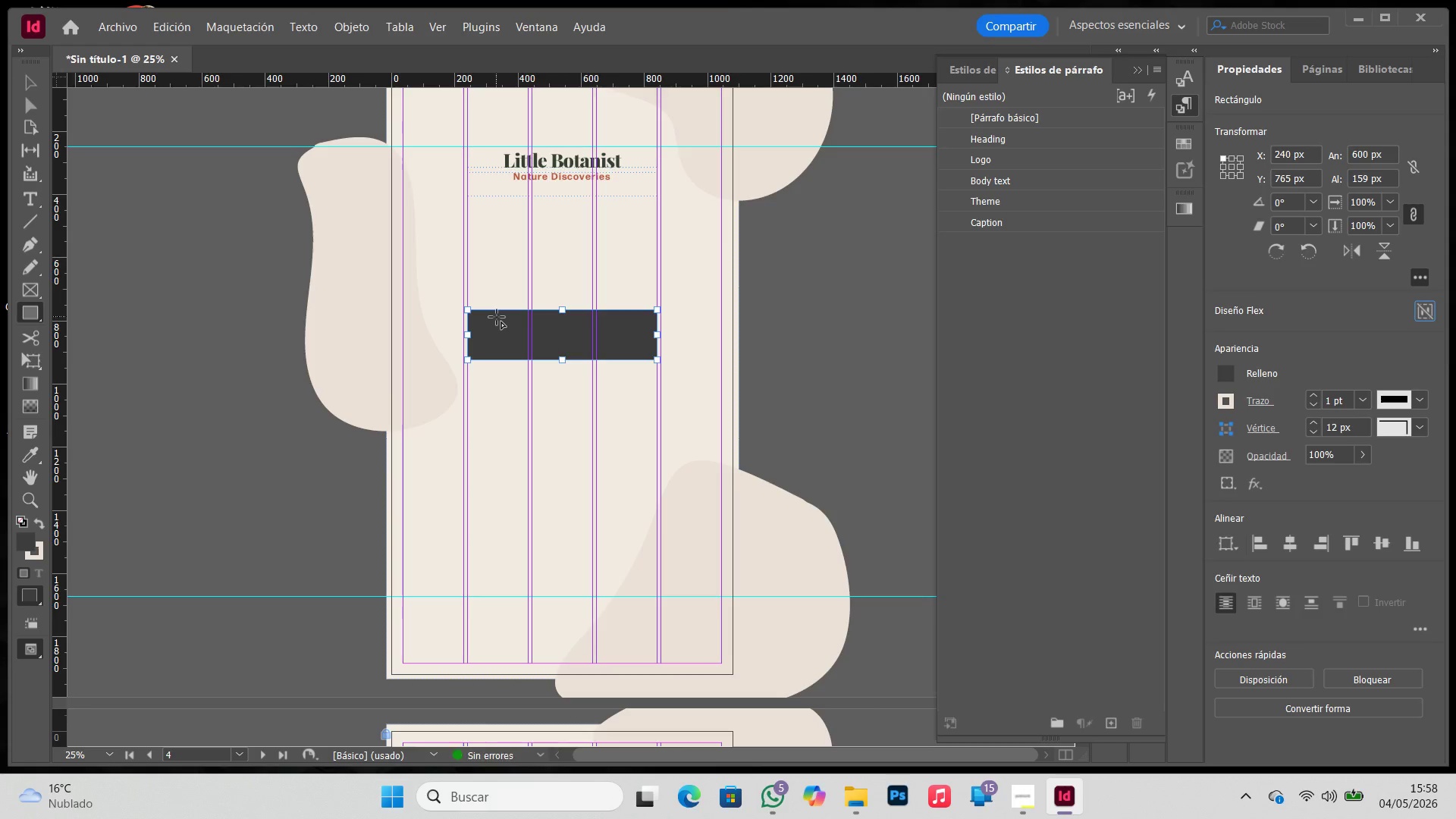 
key(V)
 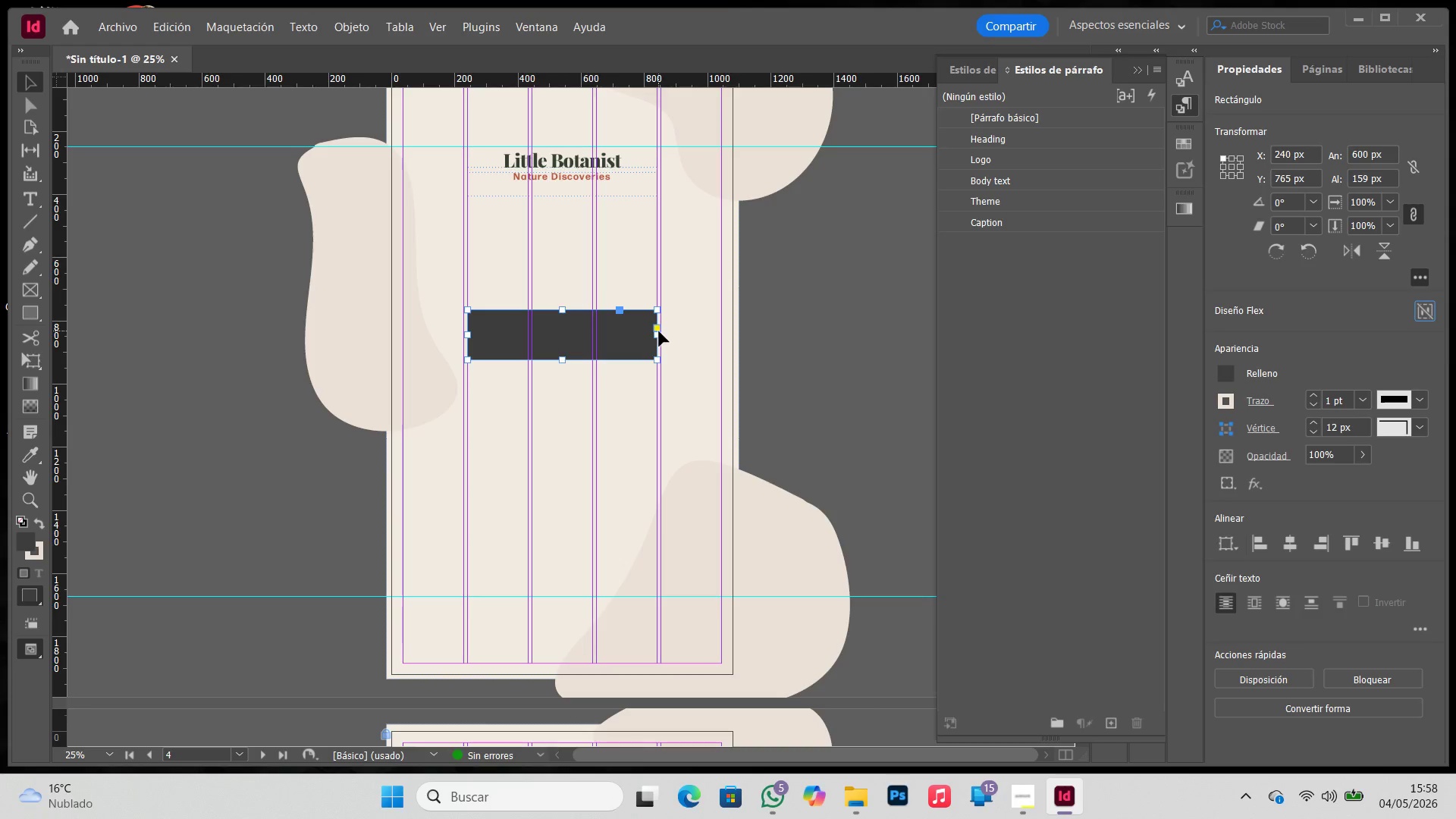 
left_click([659, 331])
 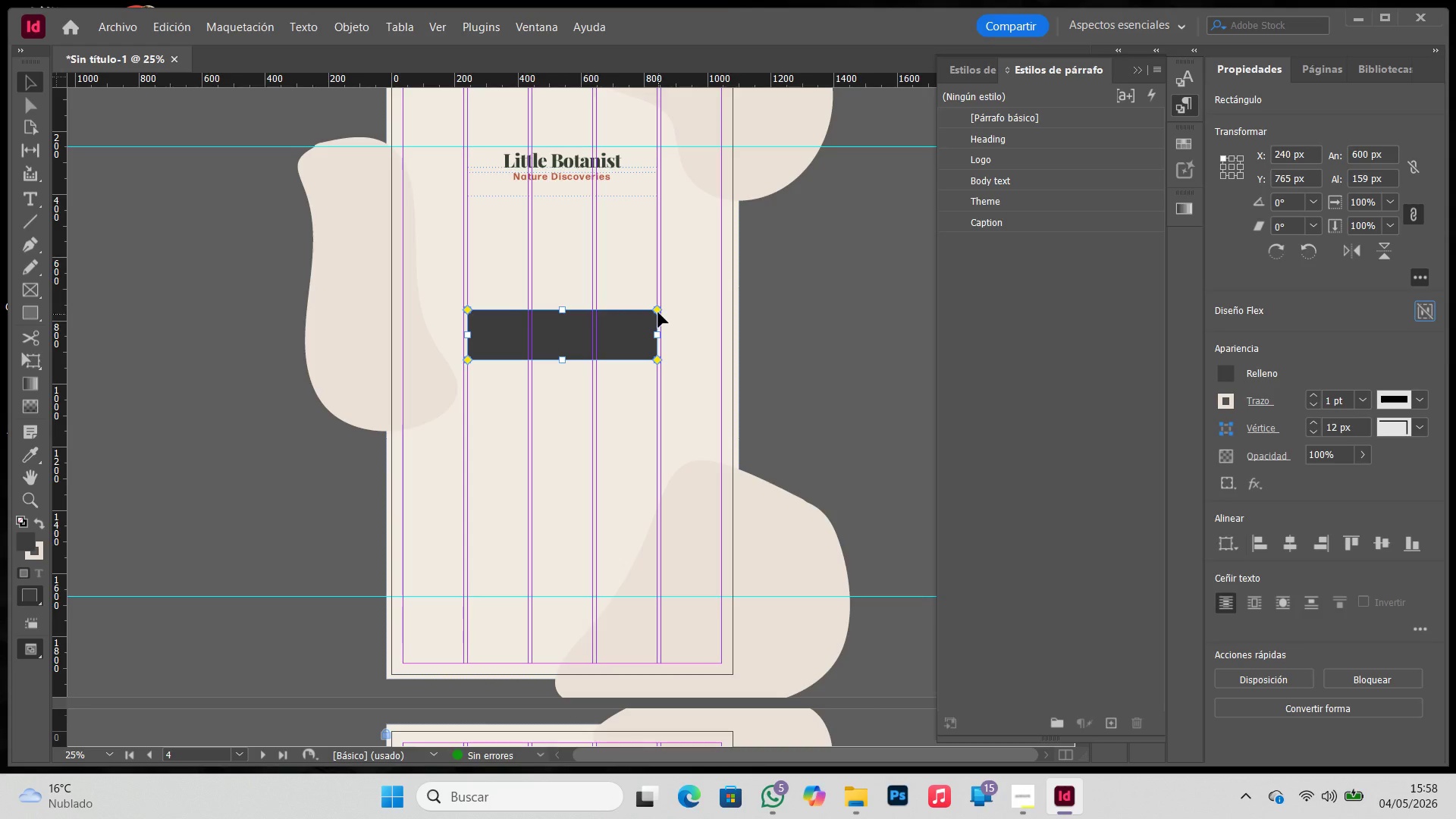 
left_click_drag(start_coordinate=[658, 312], to_coordinate=[537, 311])
 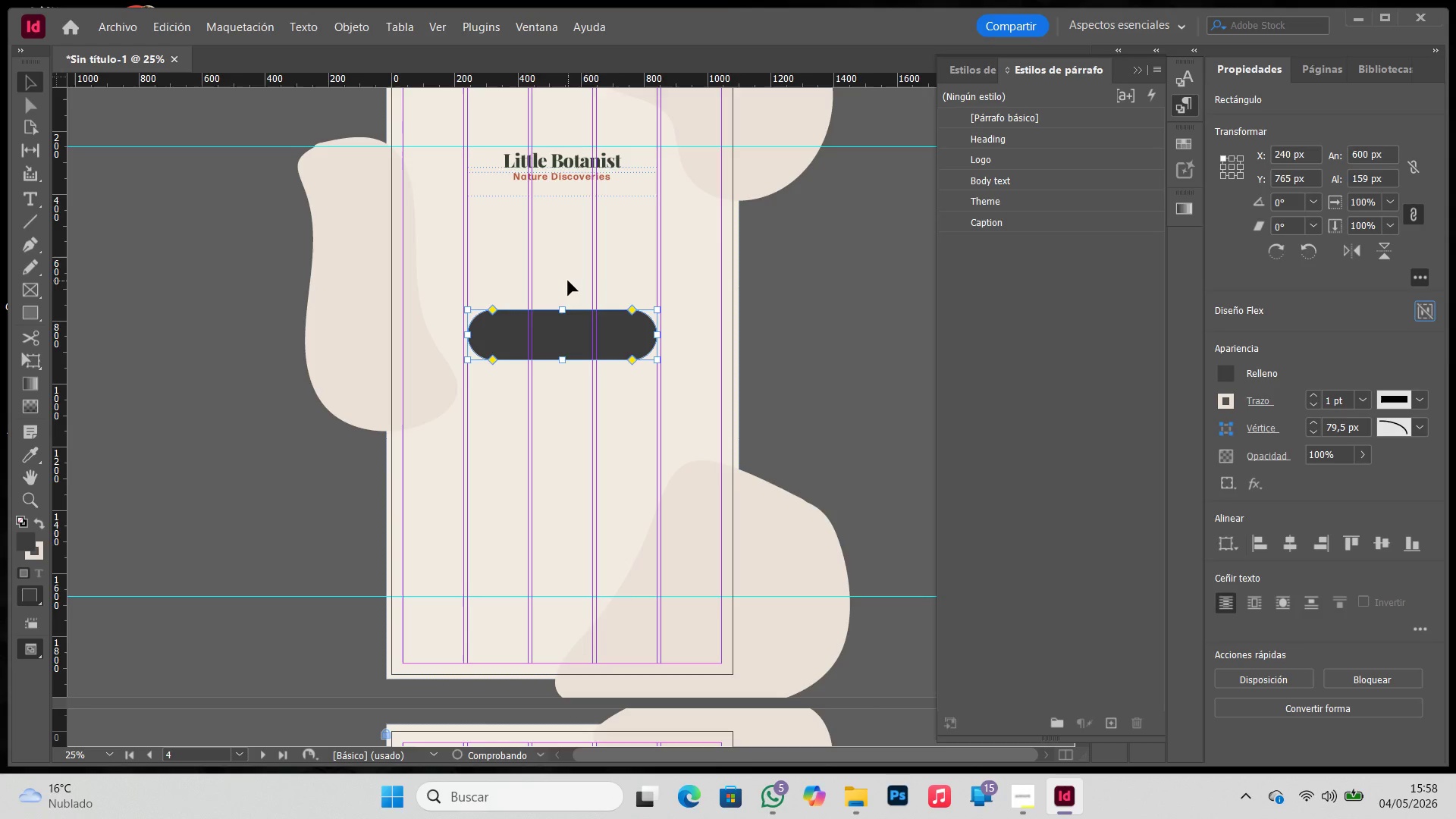 
left_click([568, 281])
 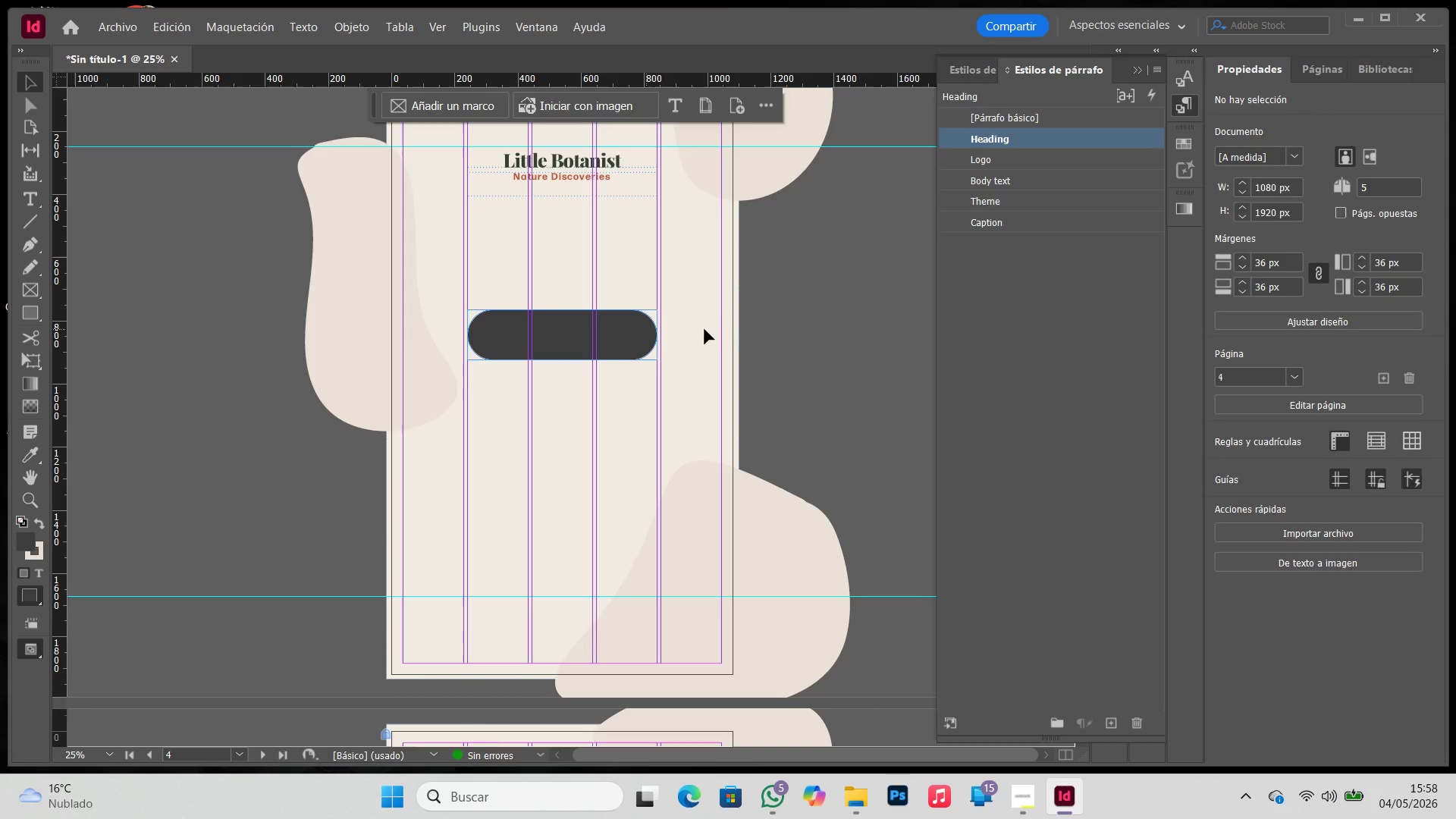 
key(W)
 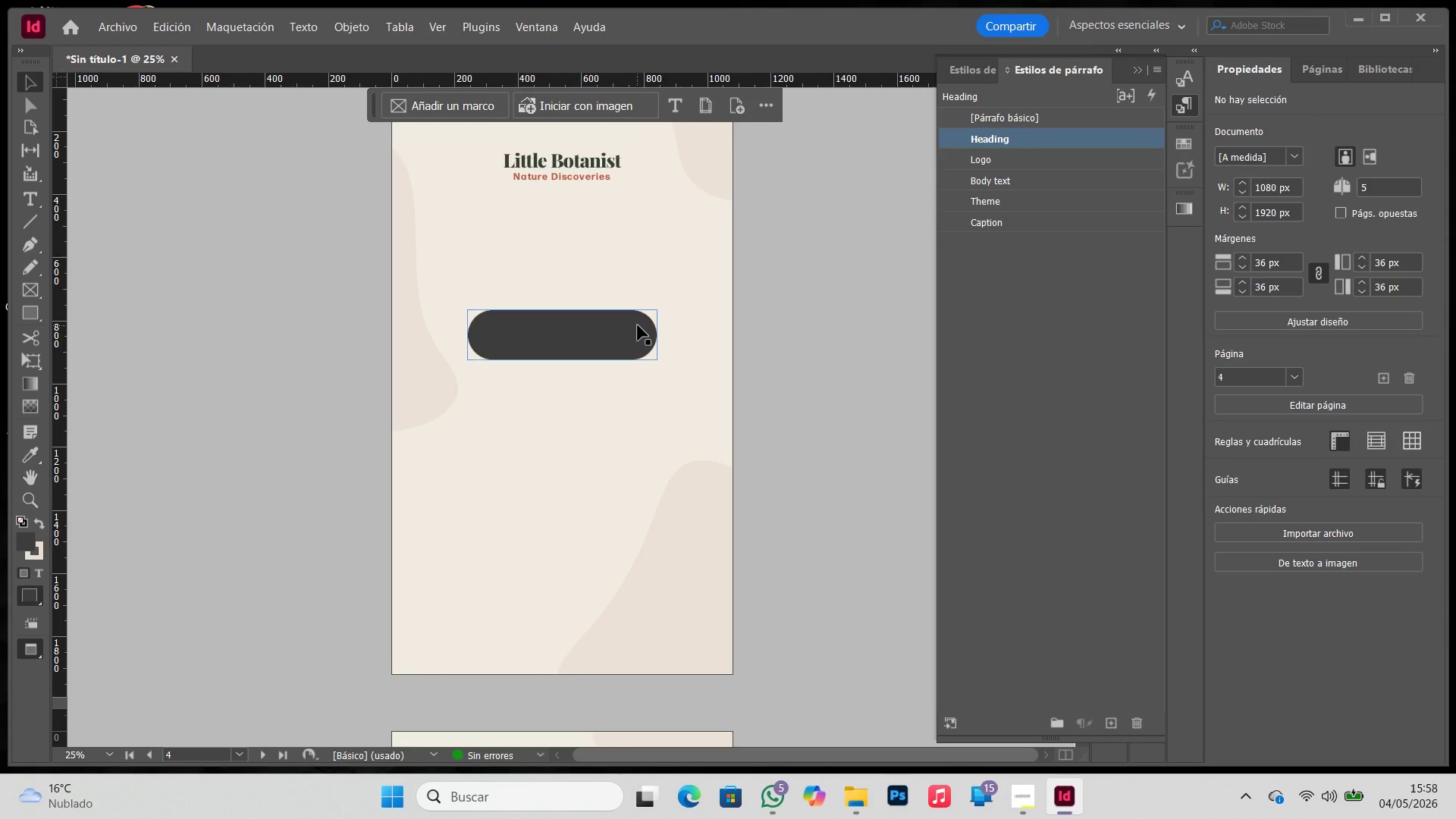 
double_click([638, 325])
 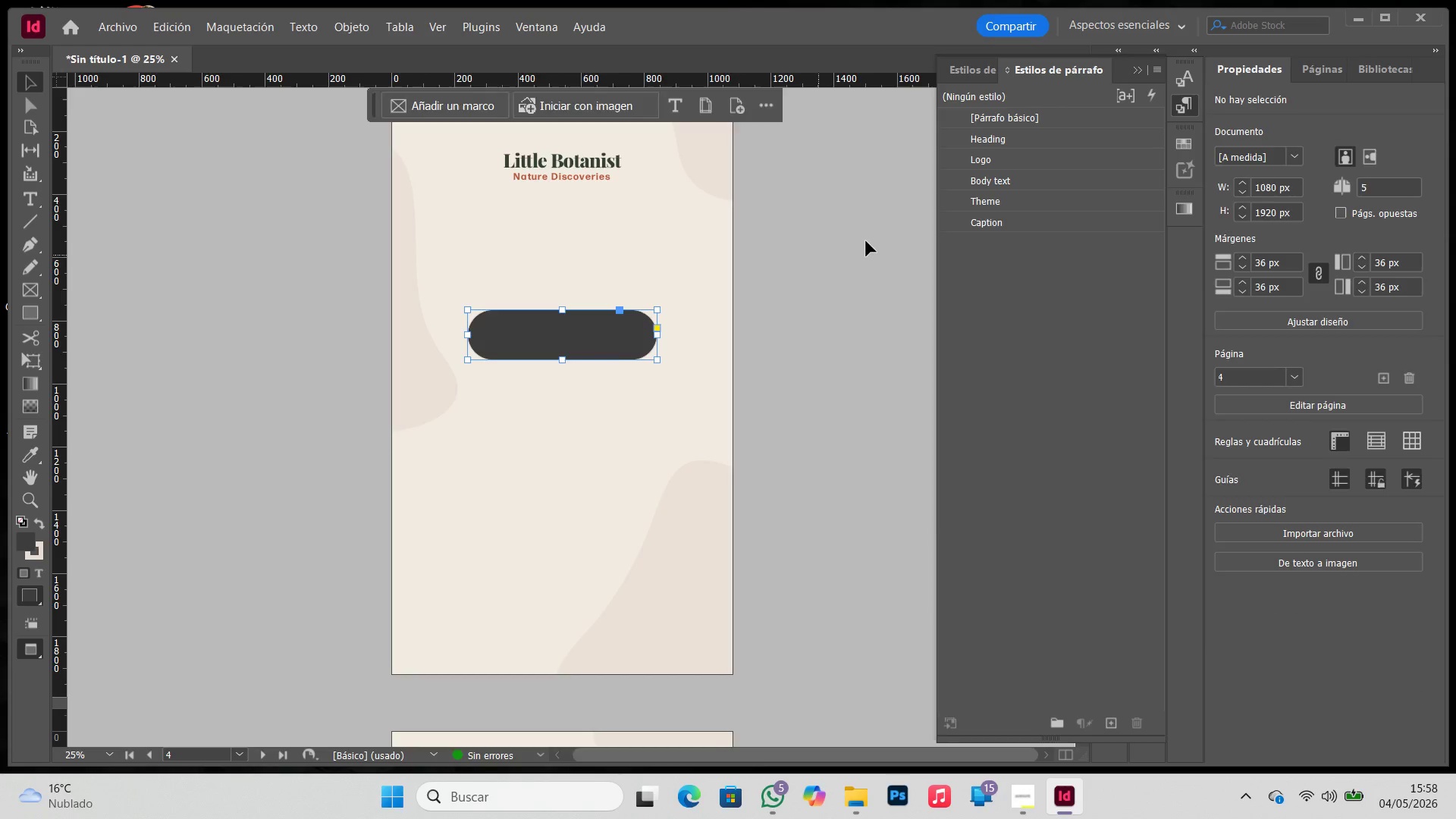 
key(W)
 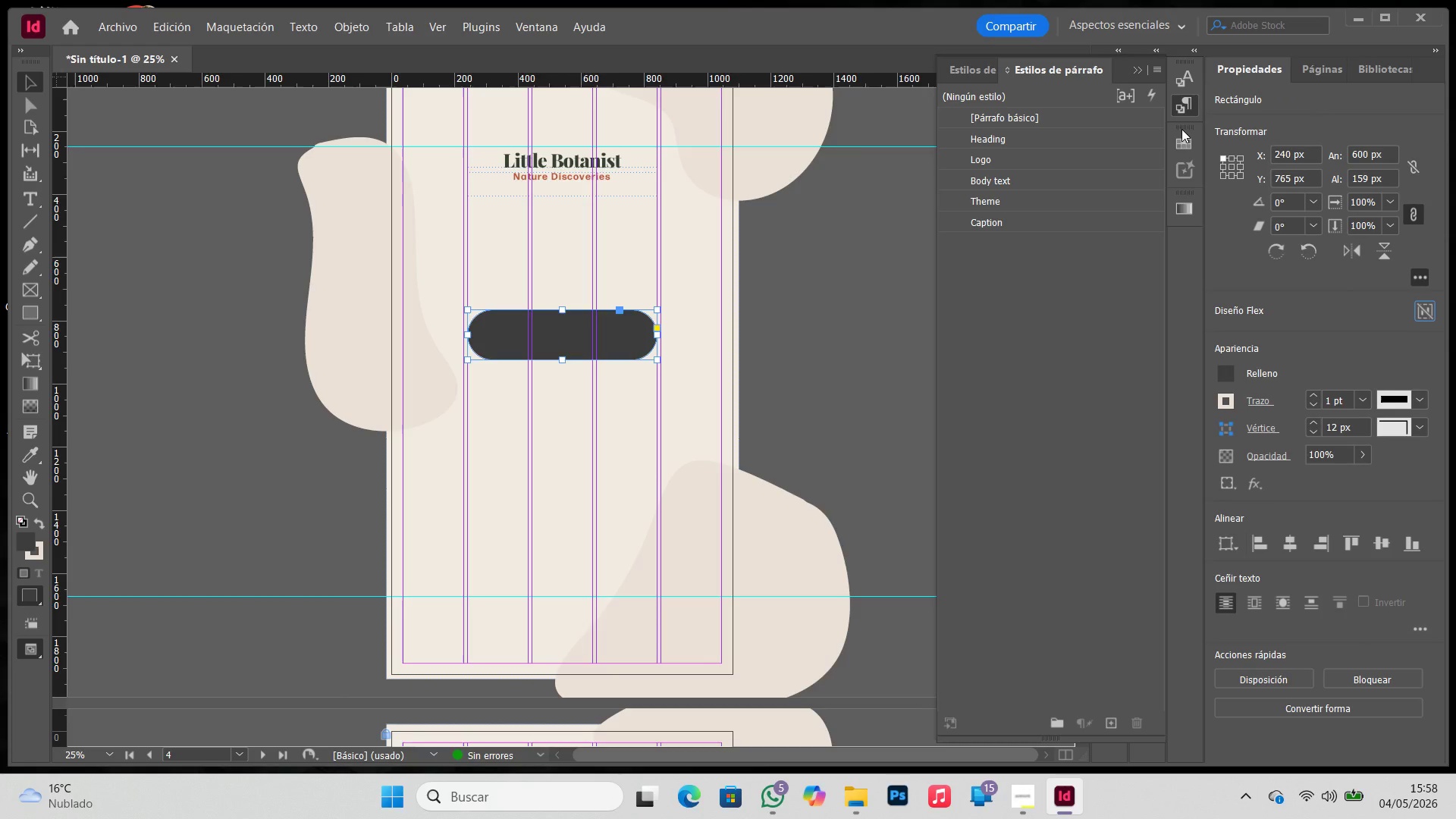 
wait(5.97)
 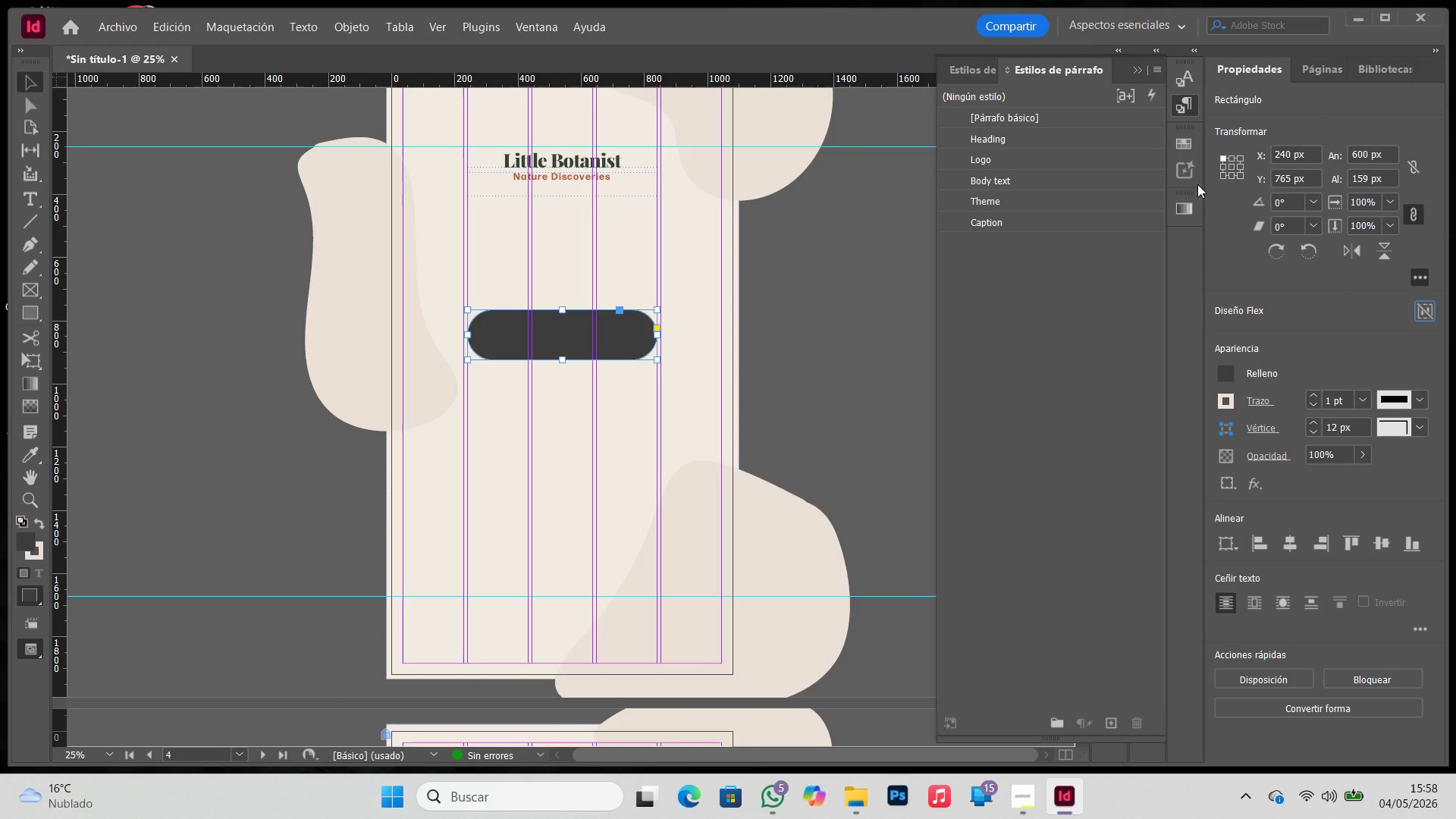 
scroll: coordinate [1035, 214], scroll_direction: up, amount: 1.0
 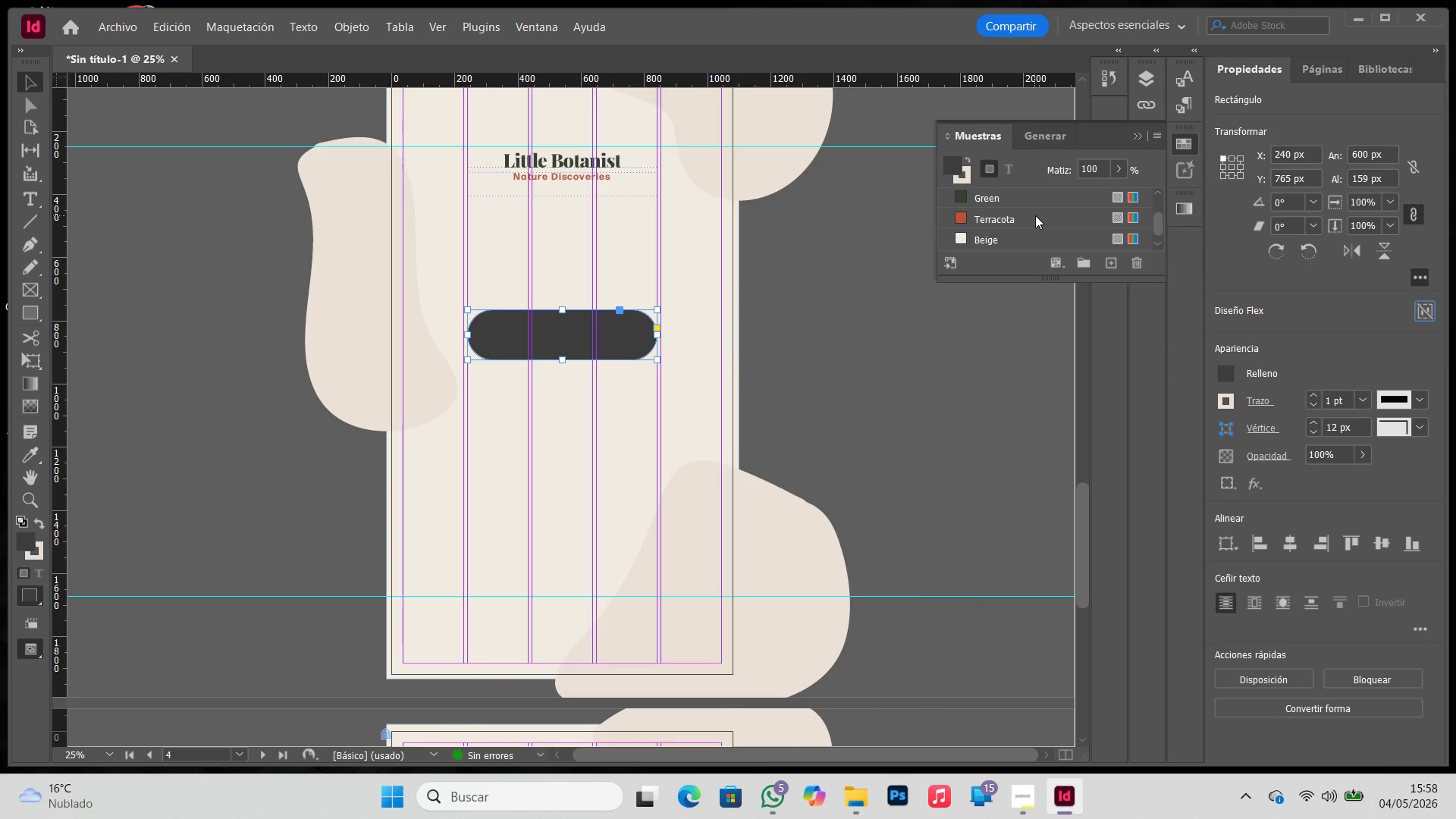 
left_click([1035, 215])
 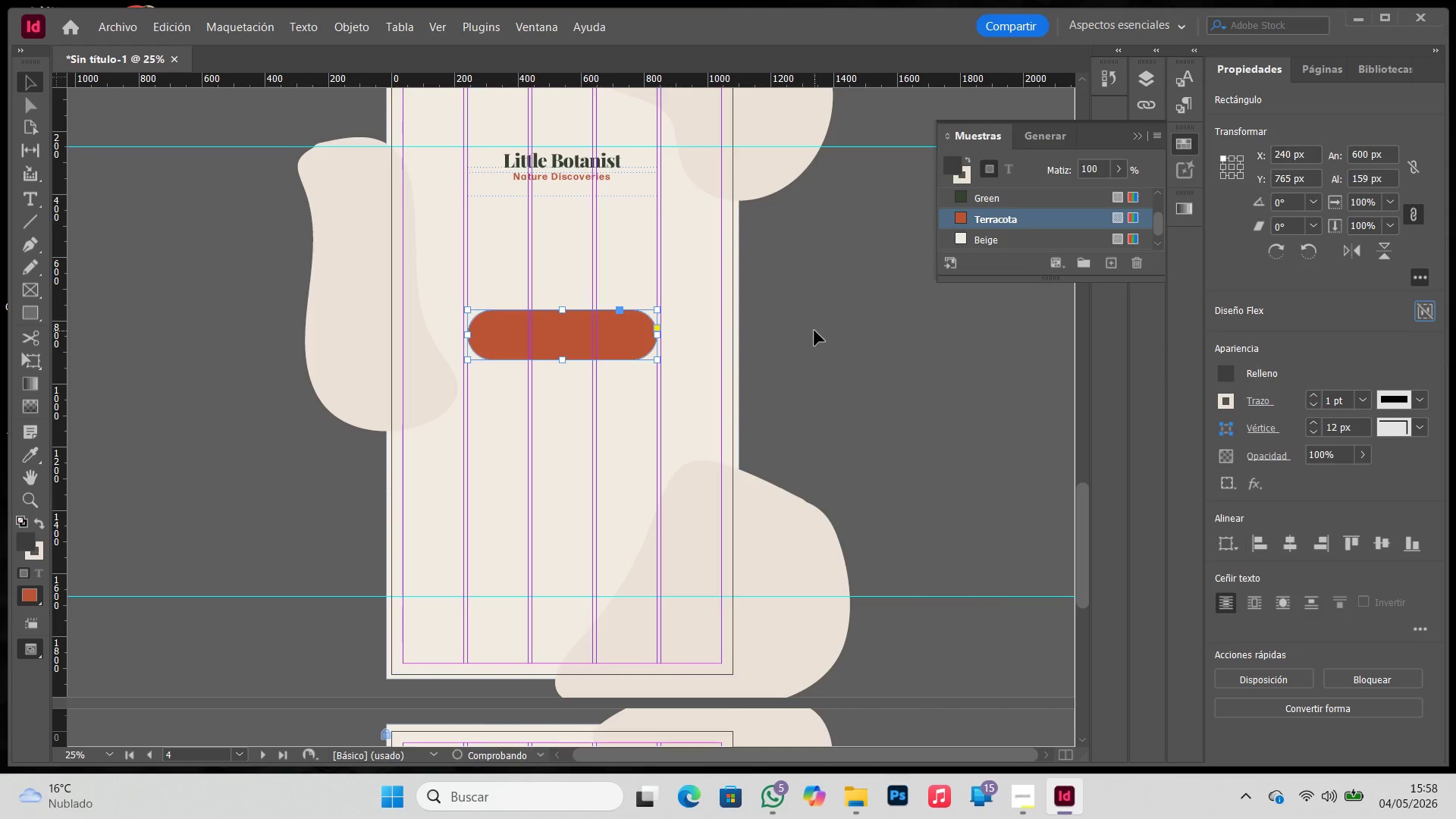 
double_click([814, 331])
 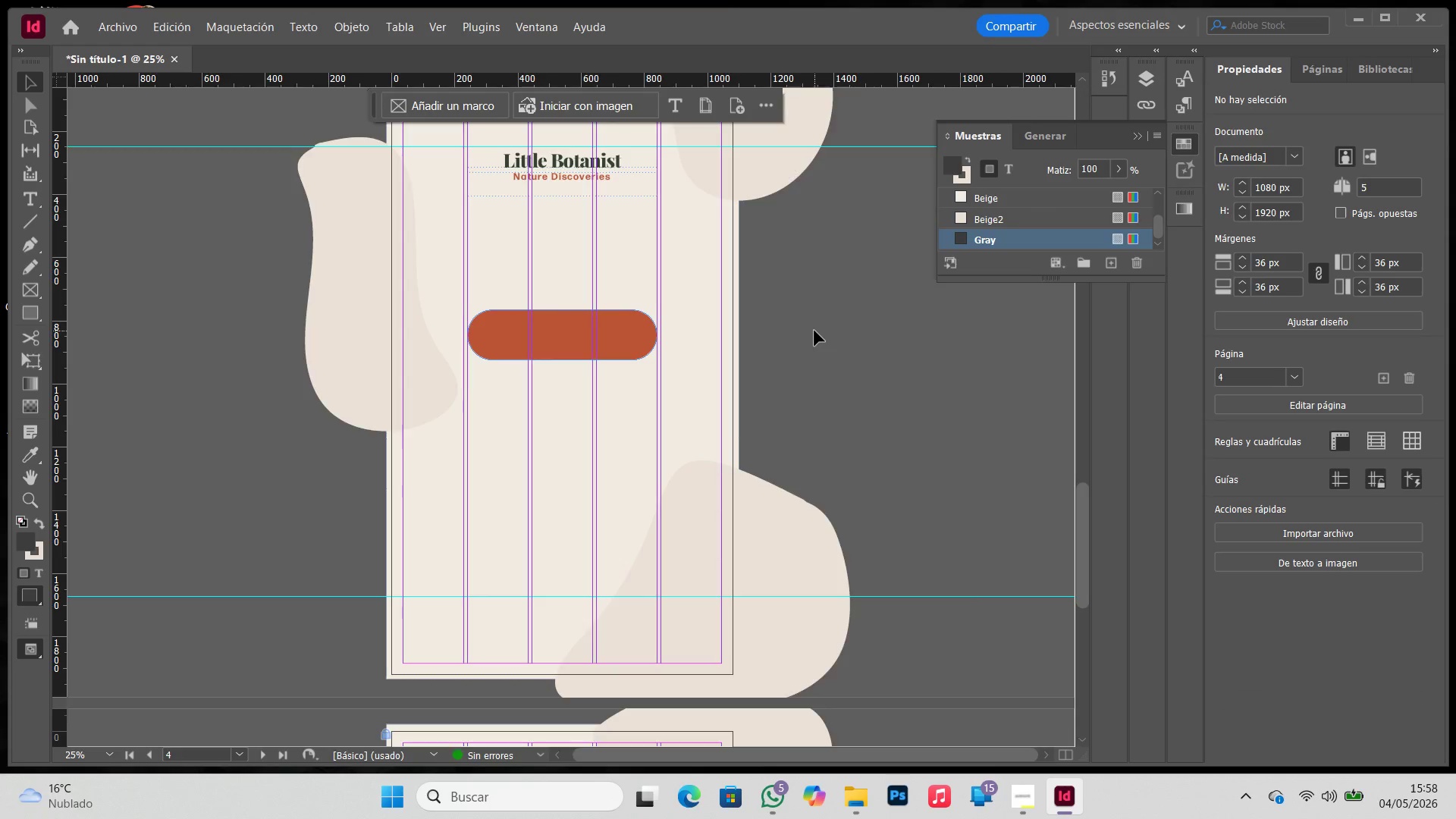 
type(ww)
 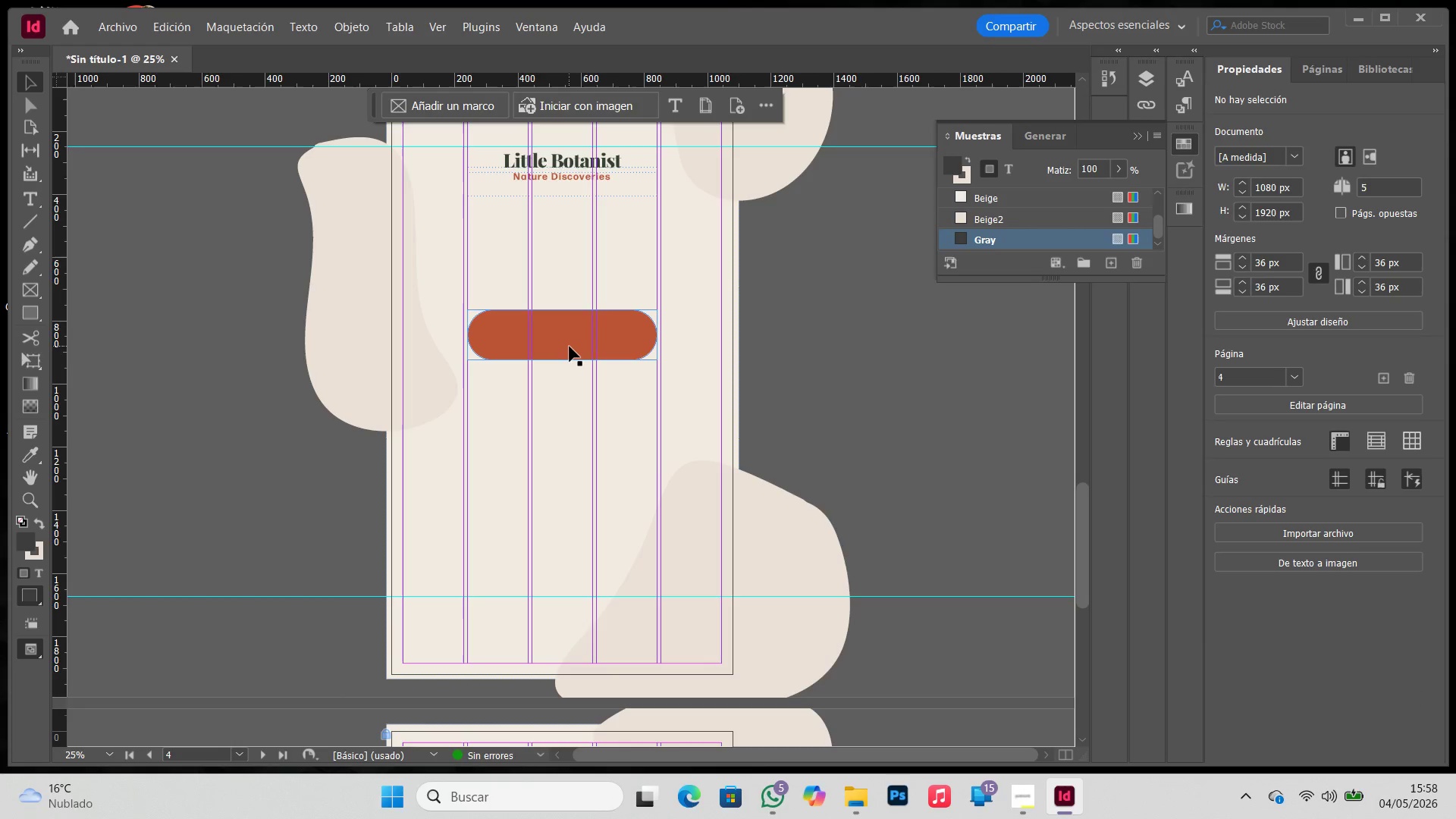 
left_click_drag(start_coordinate=[573, 341], to_coordinate=[570, 378])
 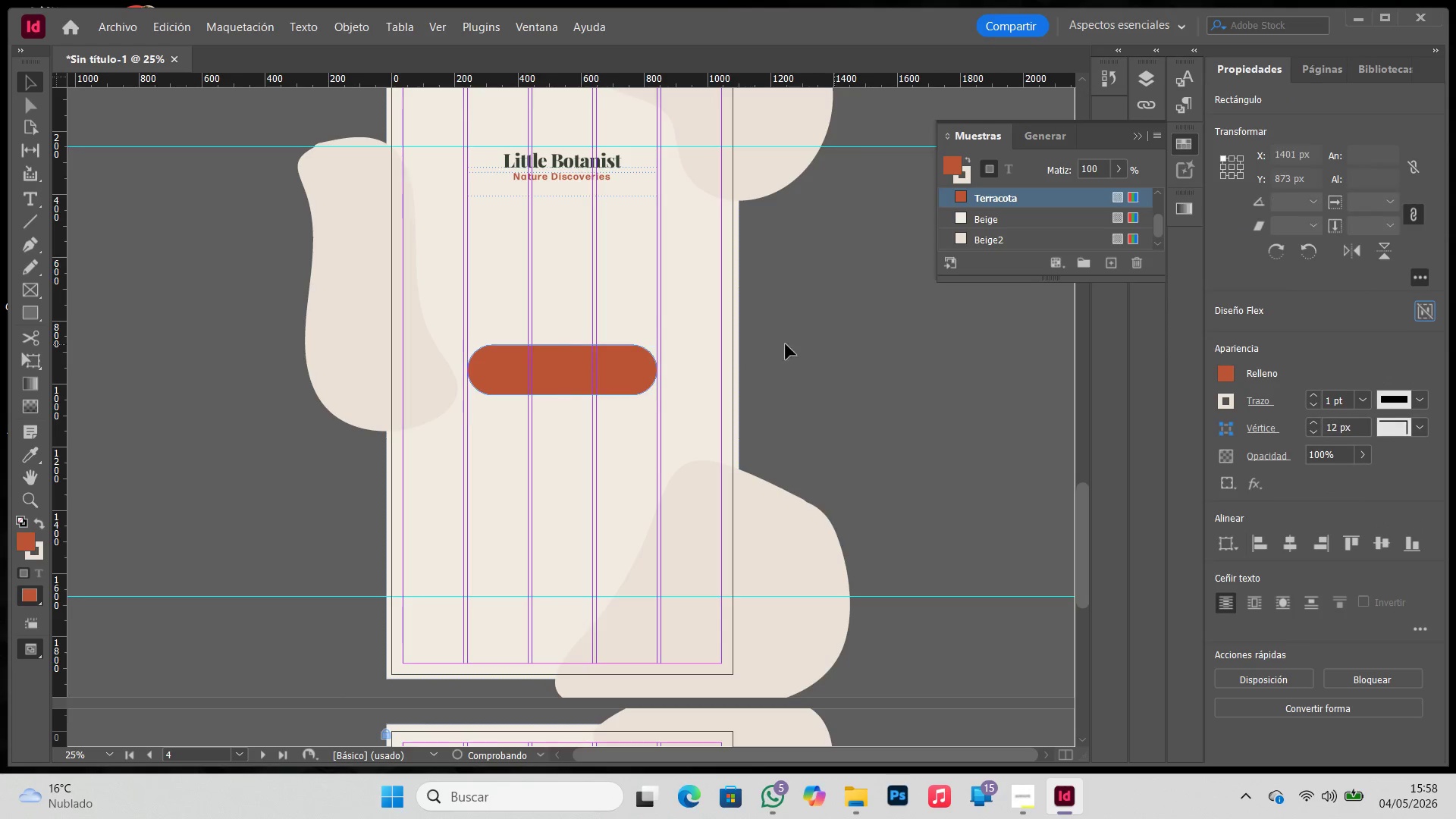 
hold_key(key=ShiftLeft, duration=1.75)
 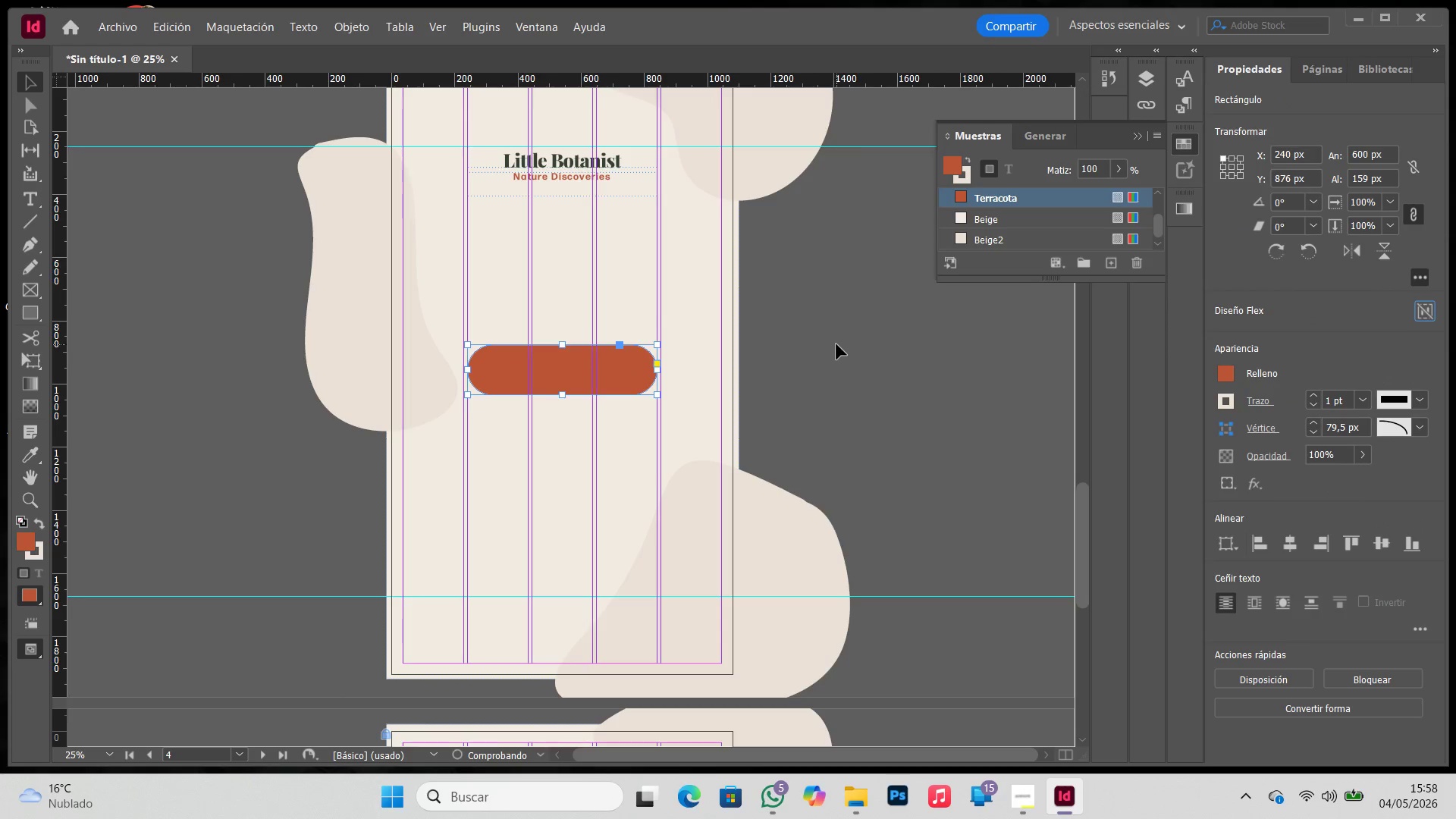 
left_click([836, 344])
 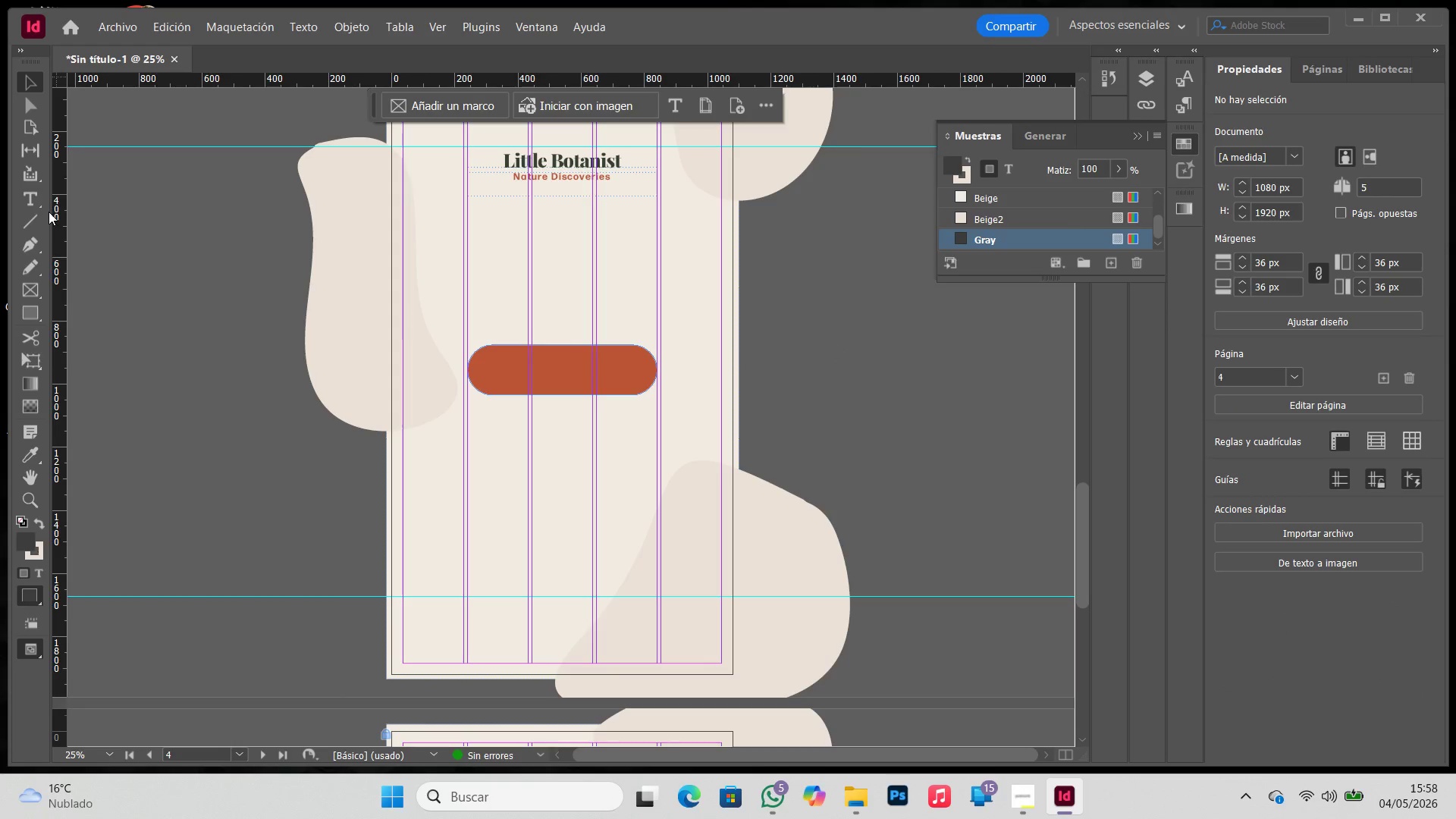 
left_click([35, 200])
 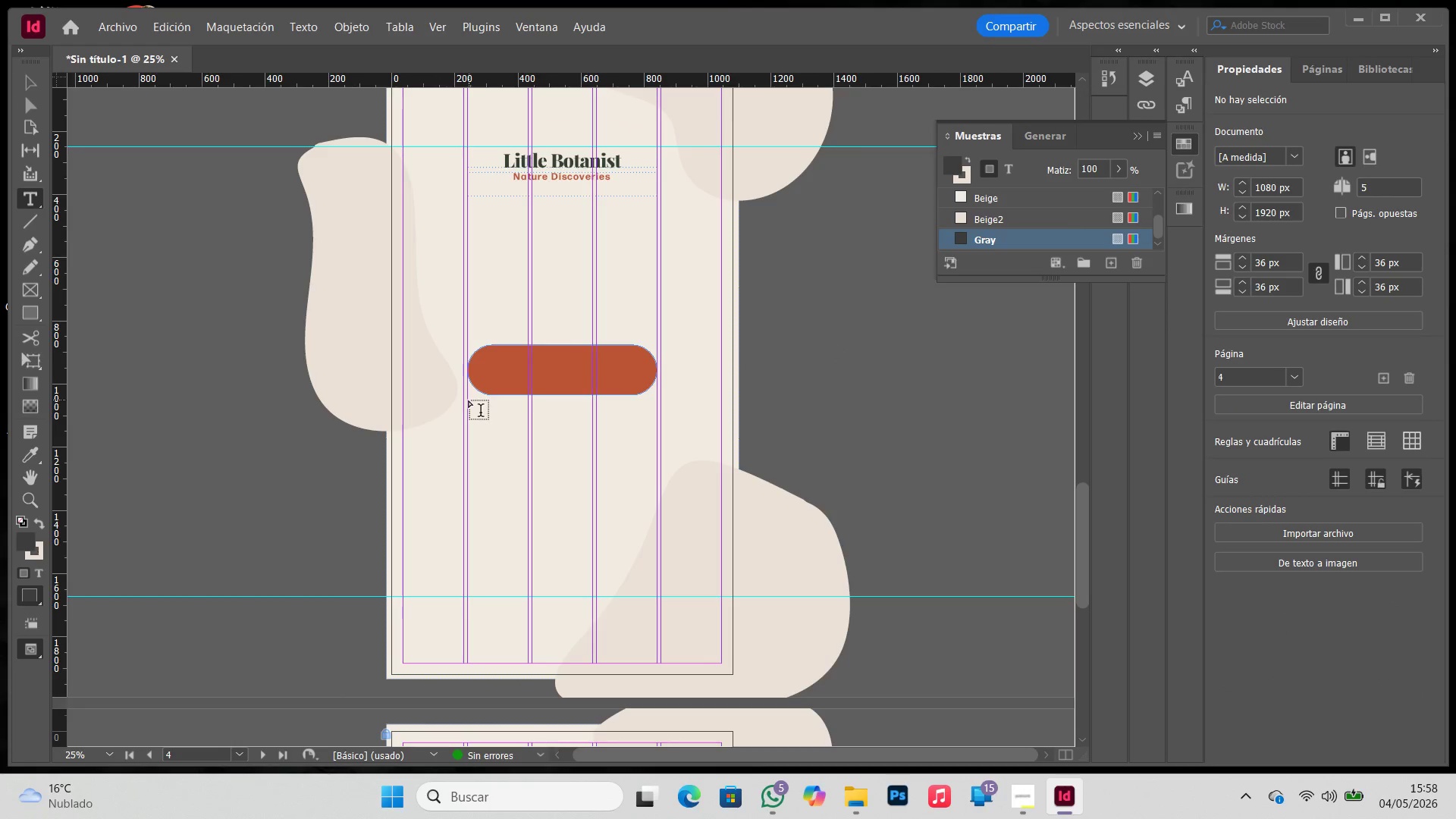 
left_click_drag(start_coordinate=[468, 400], to_coordinate=[656, 419])
 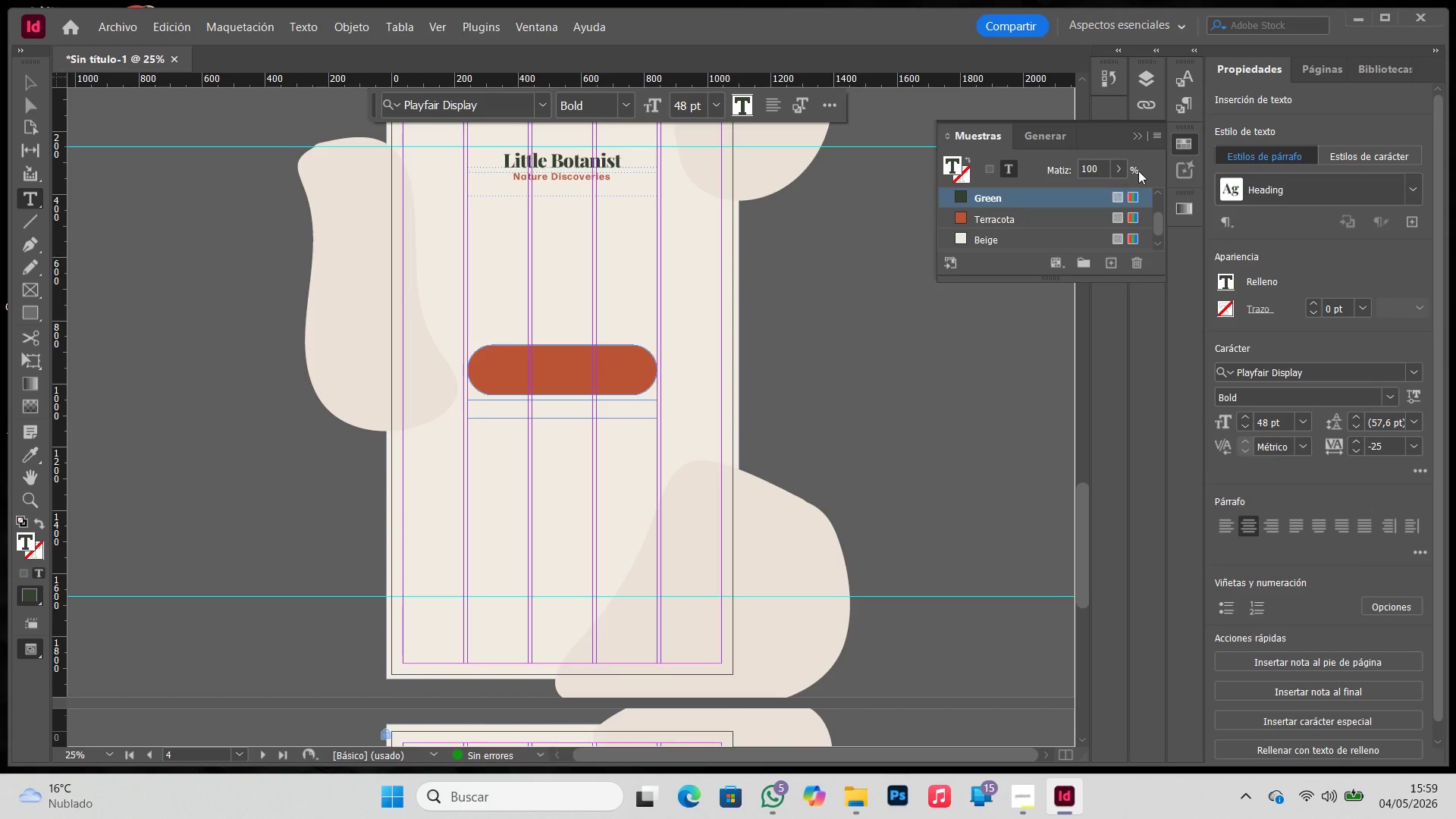 
left_click([1179, 96])
 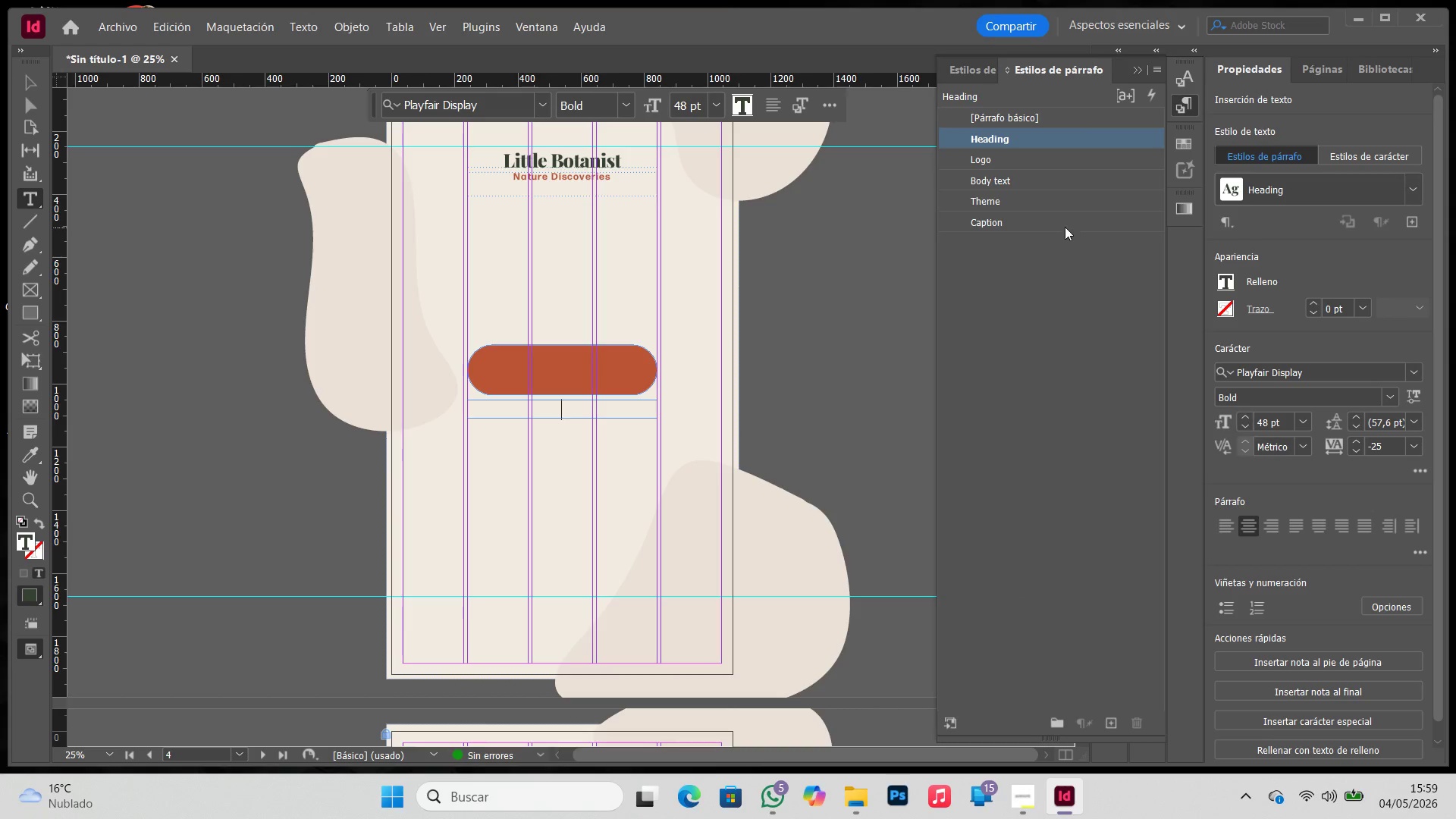 
left_click([1065, 224])
 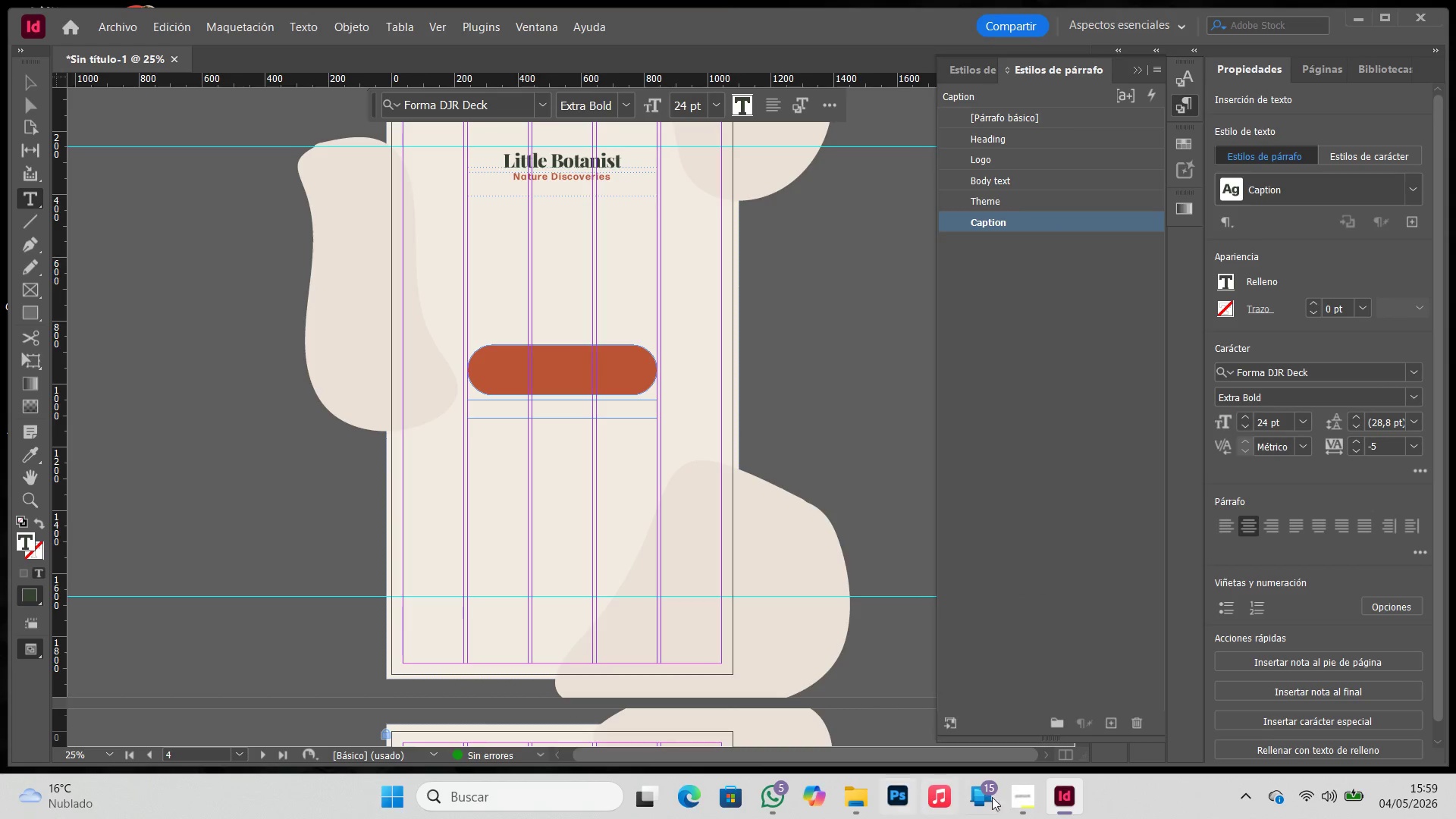 
left_click([1032, 803])